 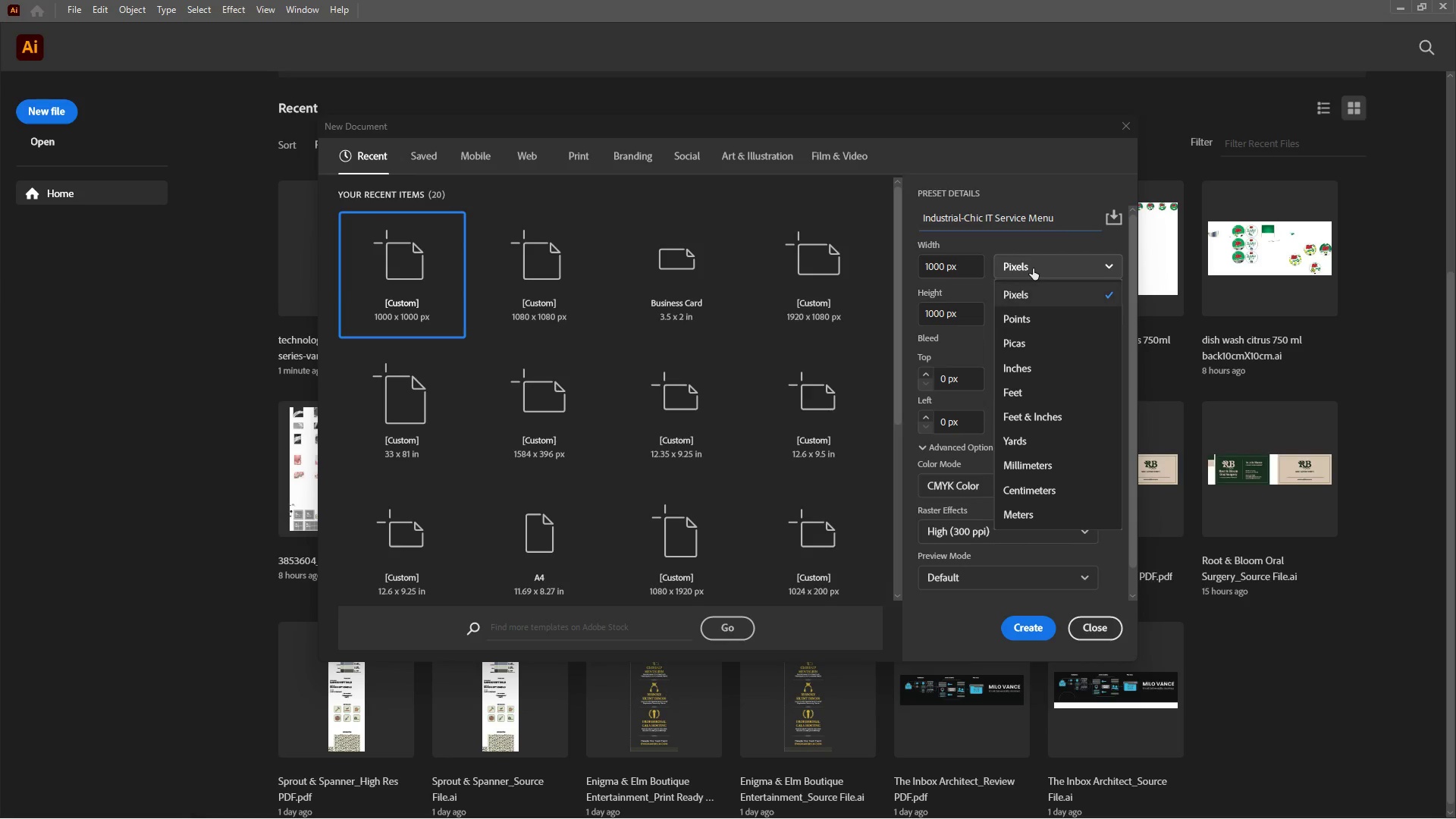 
left_click([1032, 373])
 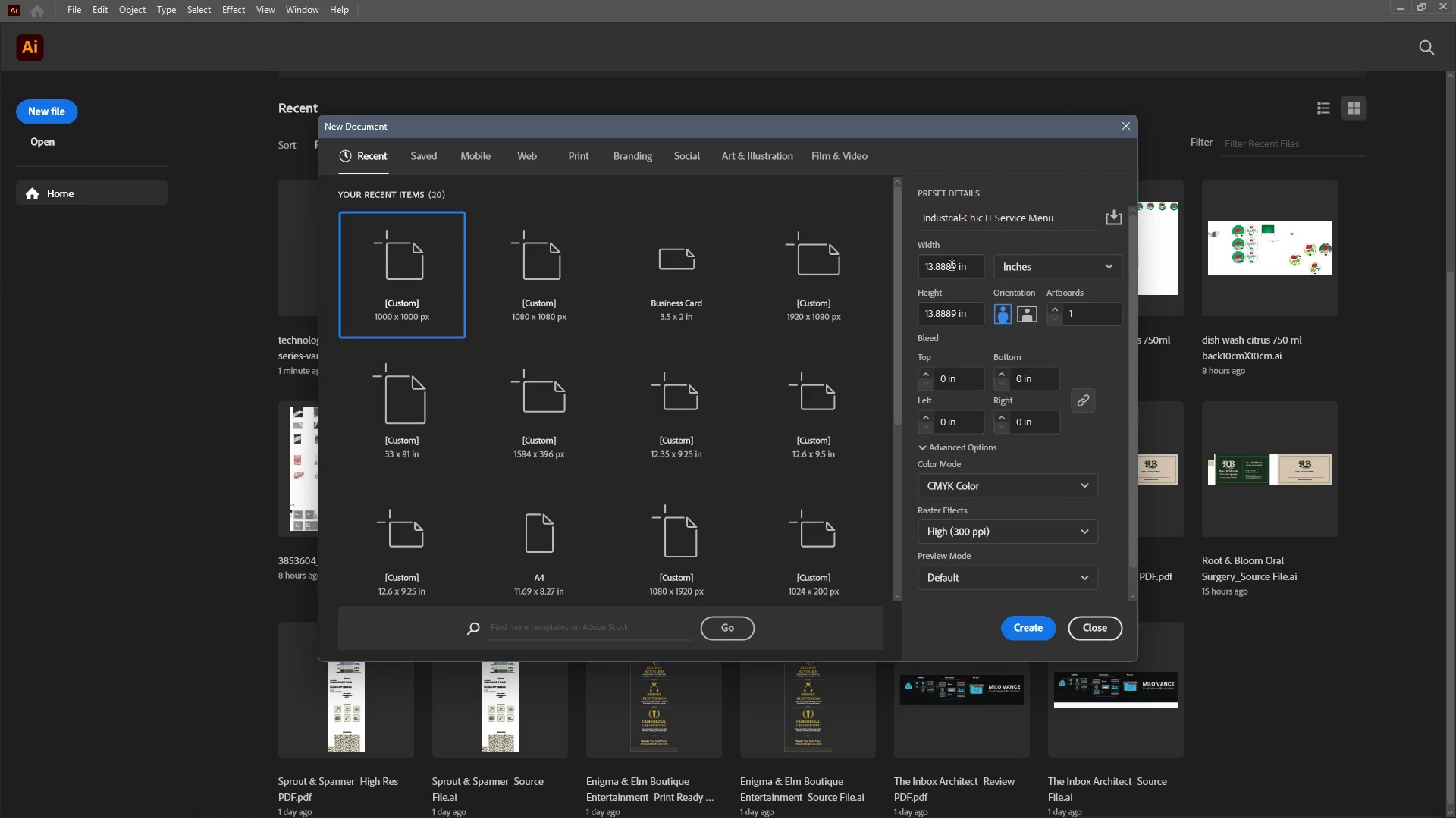 
left_click_drag(start_coordinate=[956, 262], to_coordinate=[868, 263])
 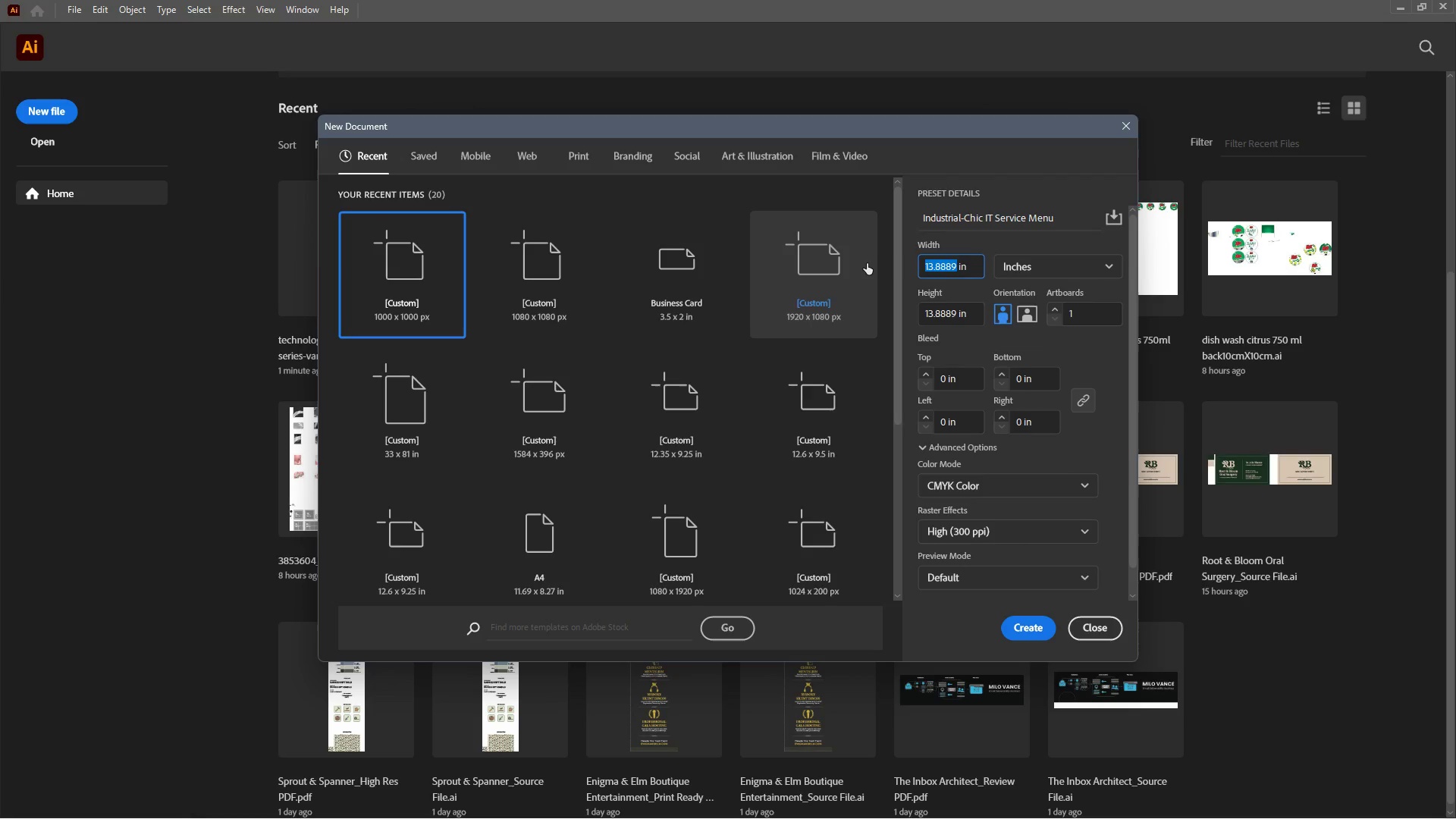 
key(Numpad8)
 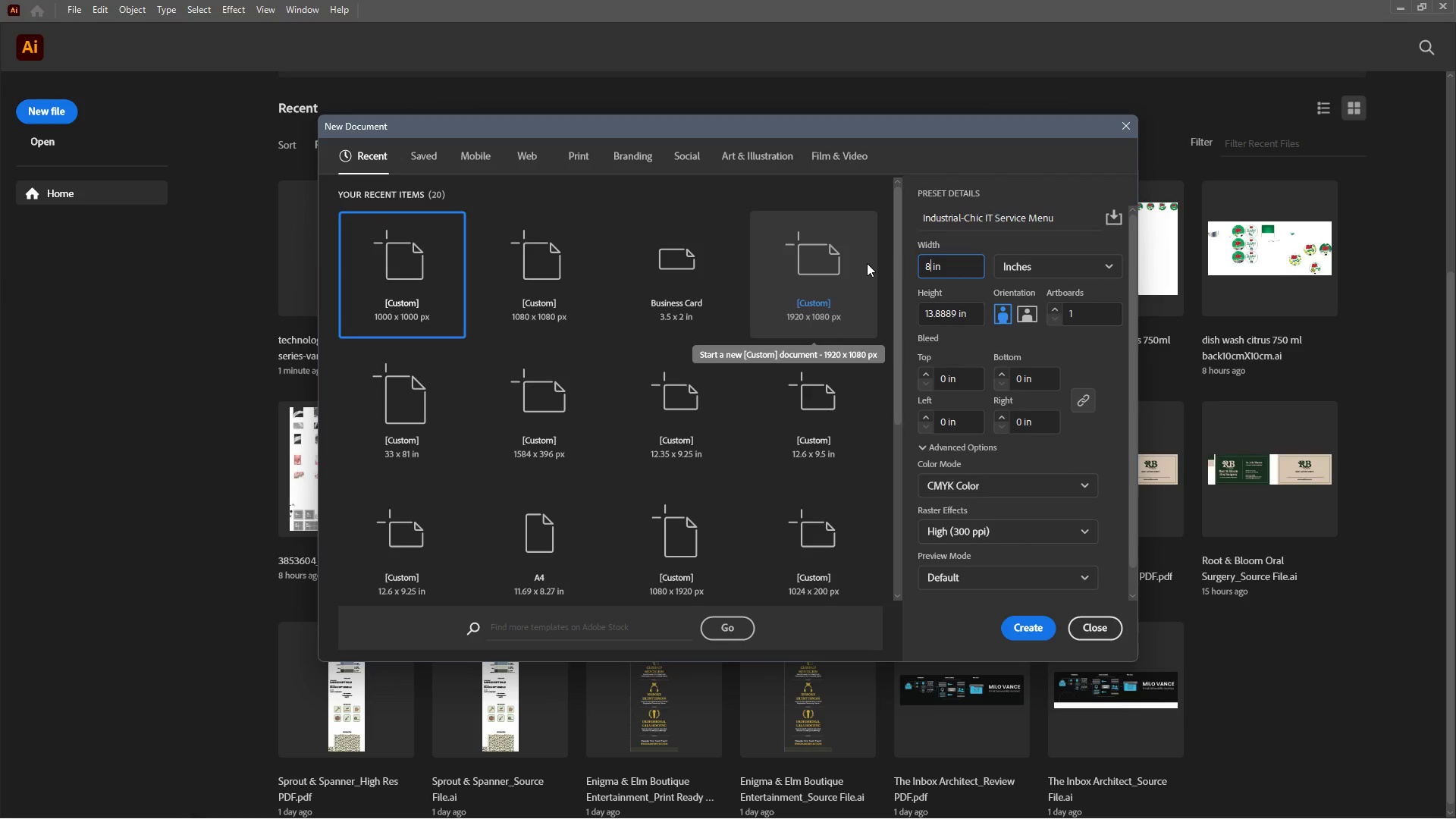 
key(NumpadDecimal)
 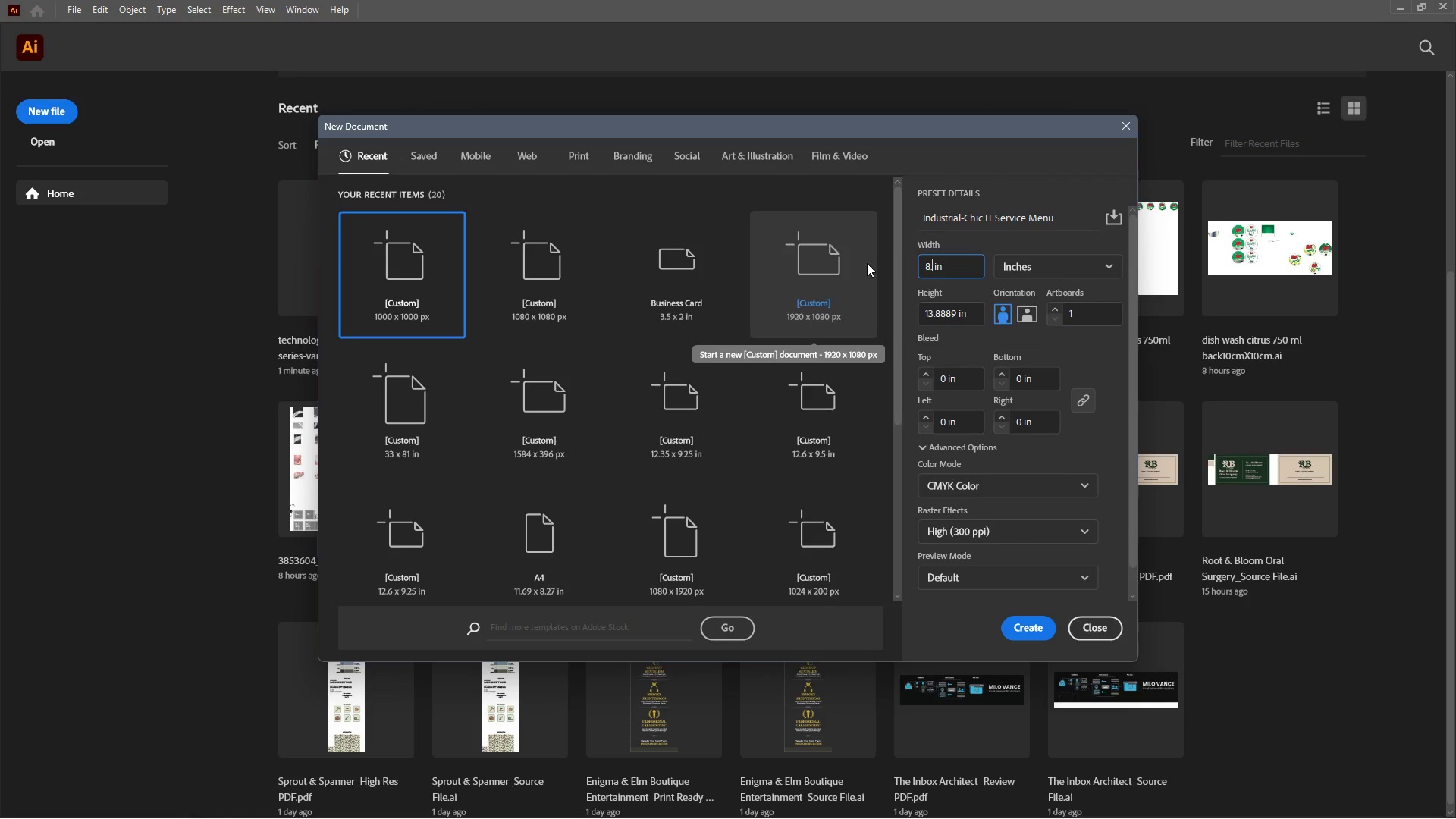 
key(Numpad5)
 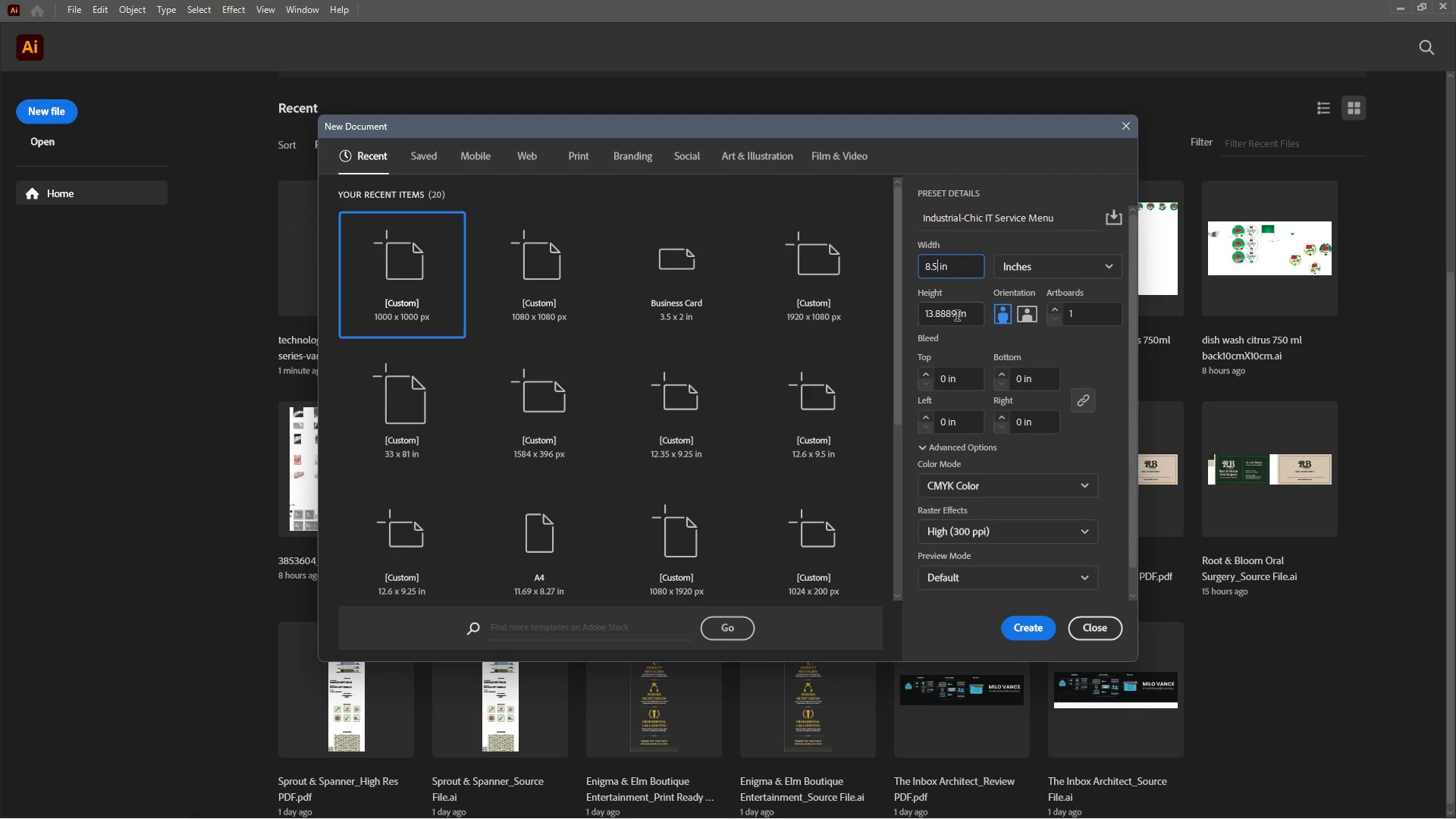 
left_click_drag(start_coordinate=[954, 314], to_coordinate=[907, 315])
 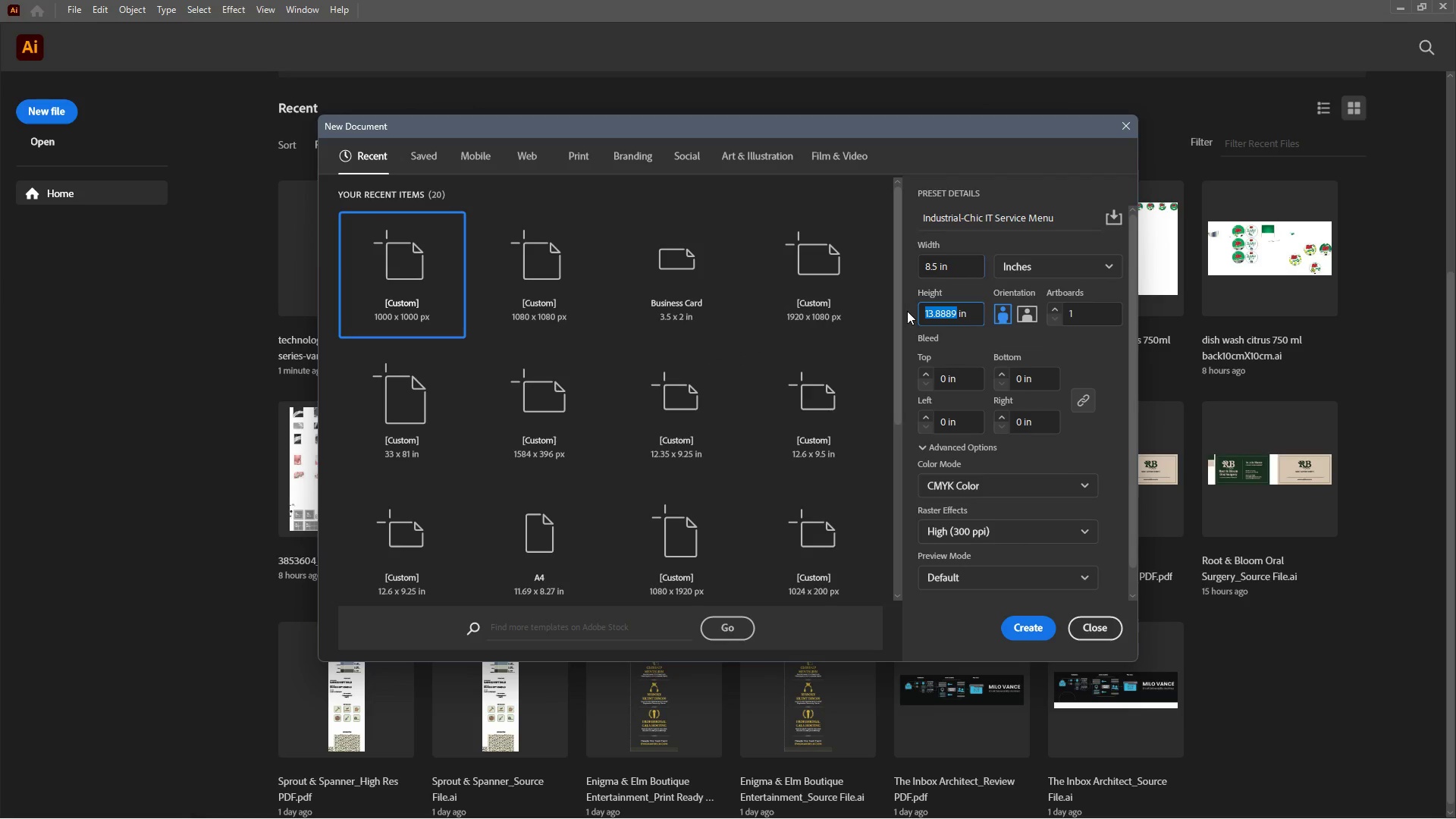 
key(Numpad1)
 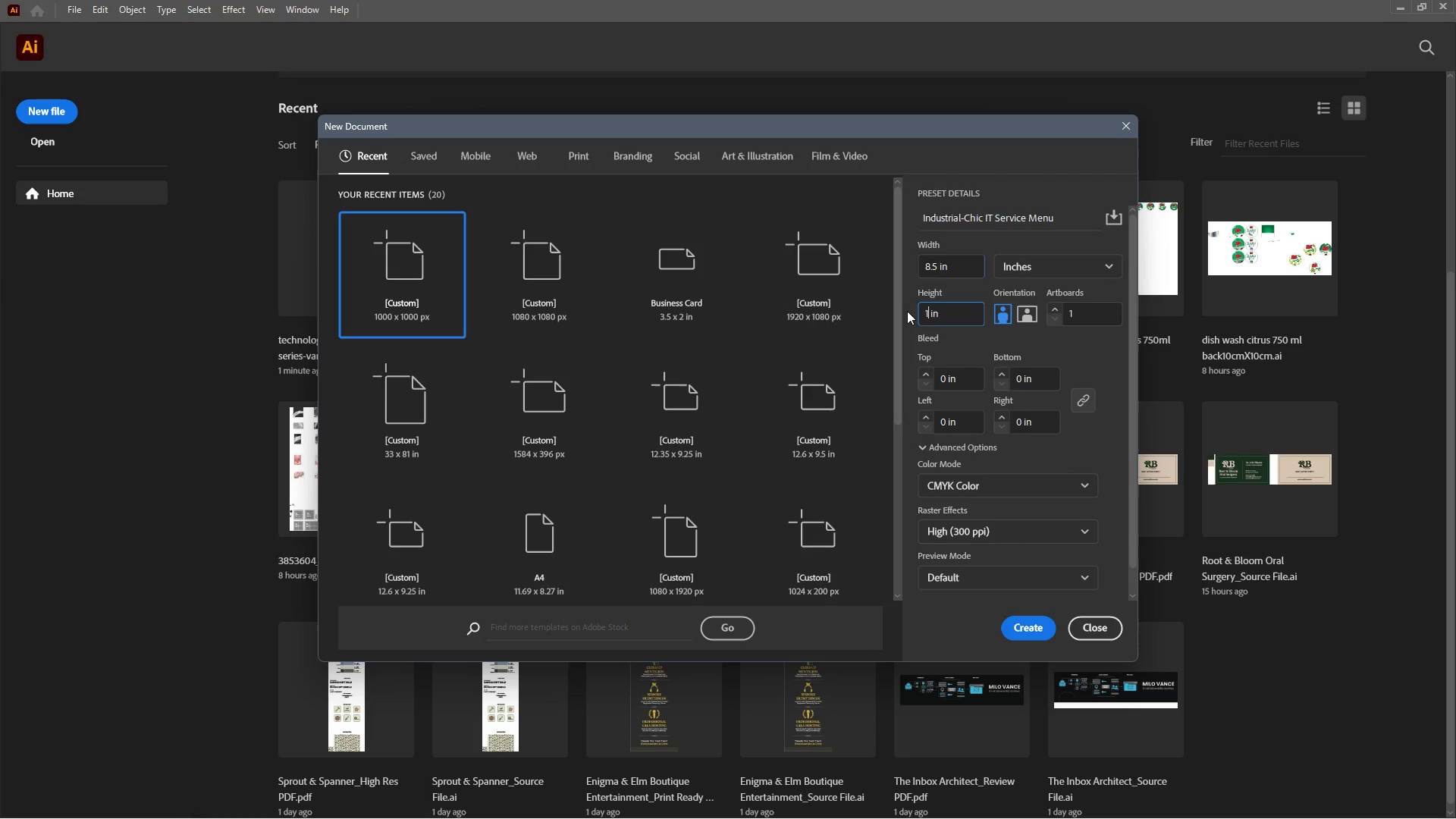 
key(Numpad1)
 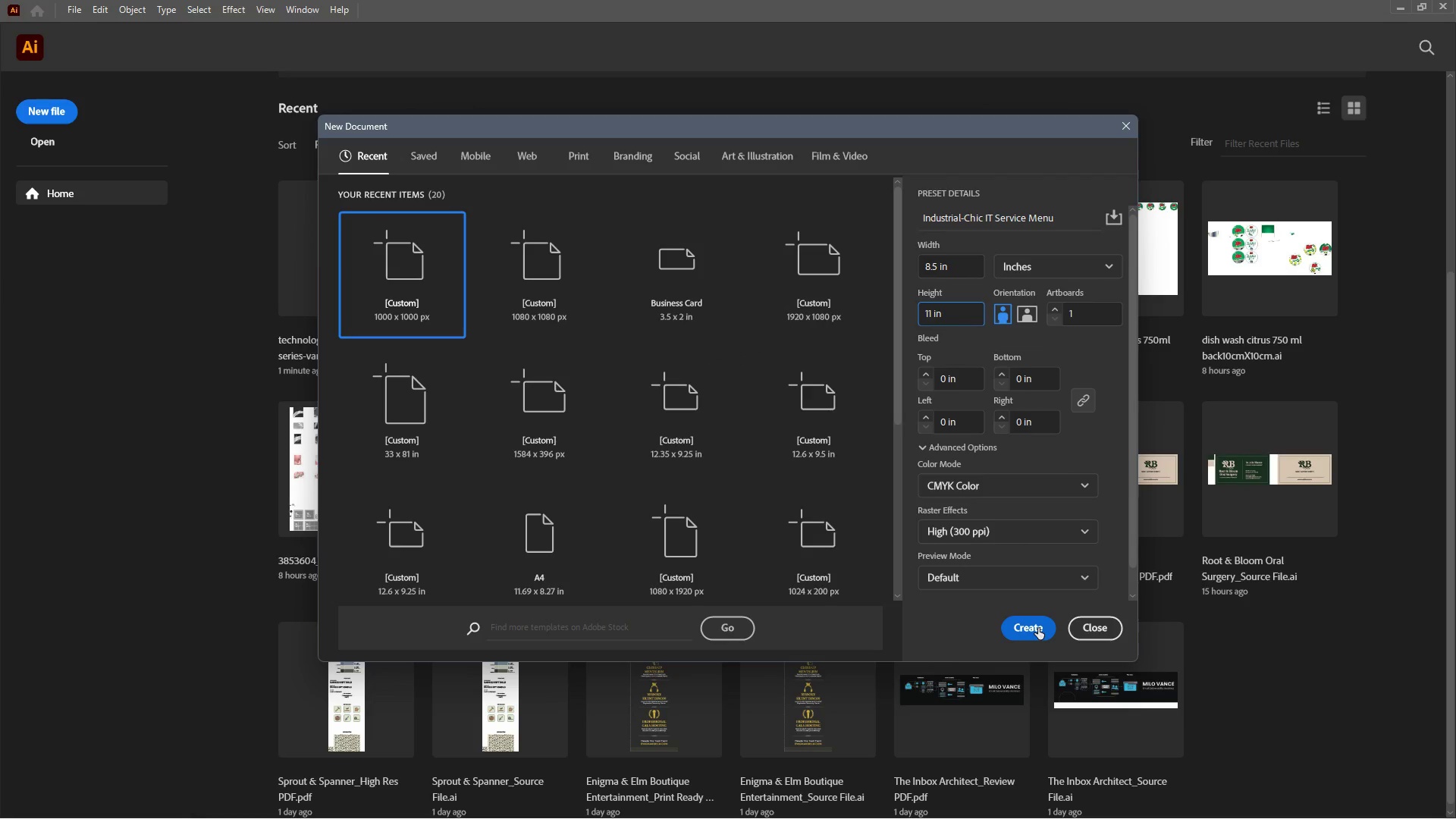 
left_click([1038, 628])
 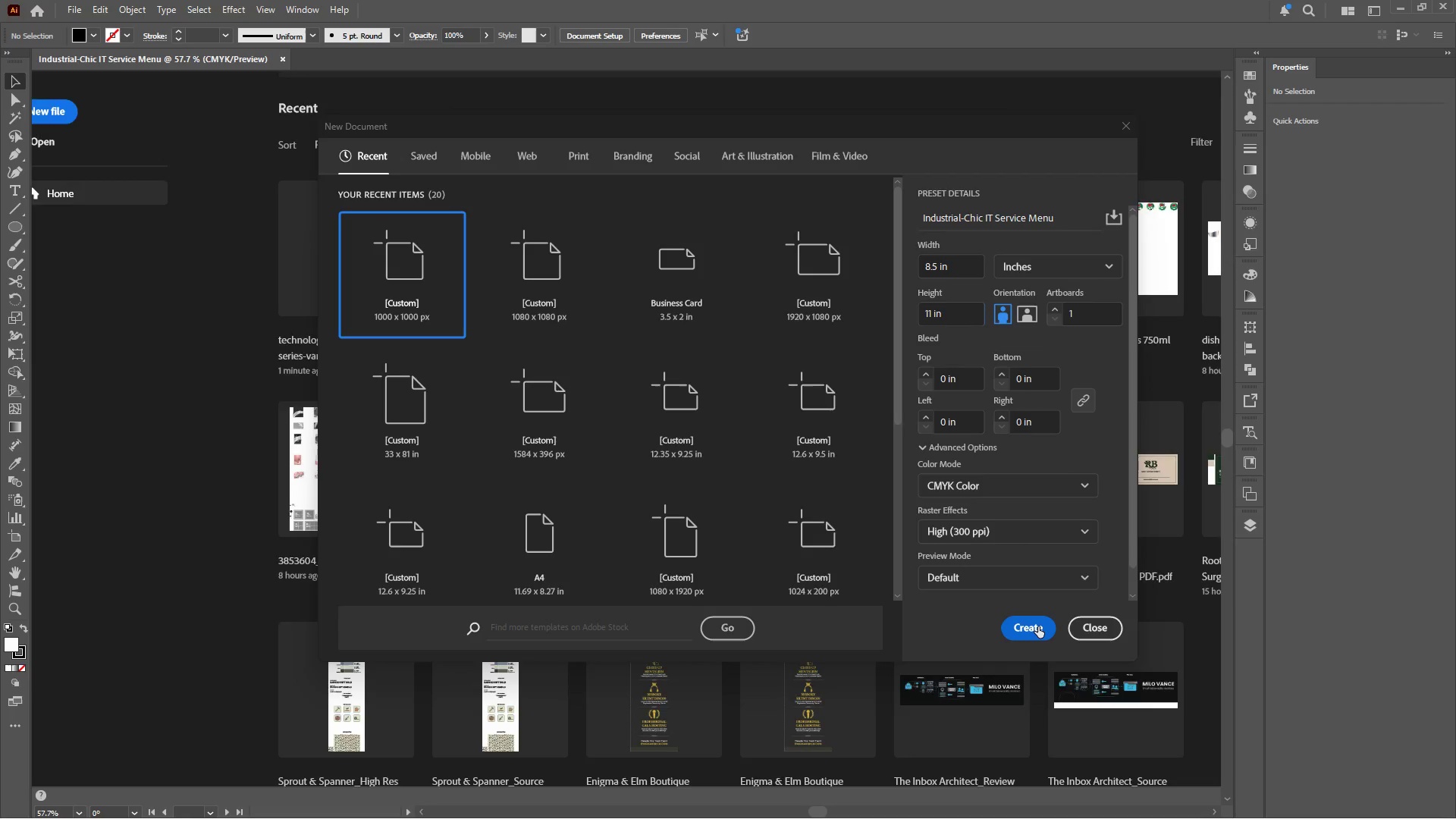 
hold_key(key=AltLeft, duration=0.91)
scroll: coordinate [581, 445], scroll_direction: down, amount: 3.0
 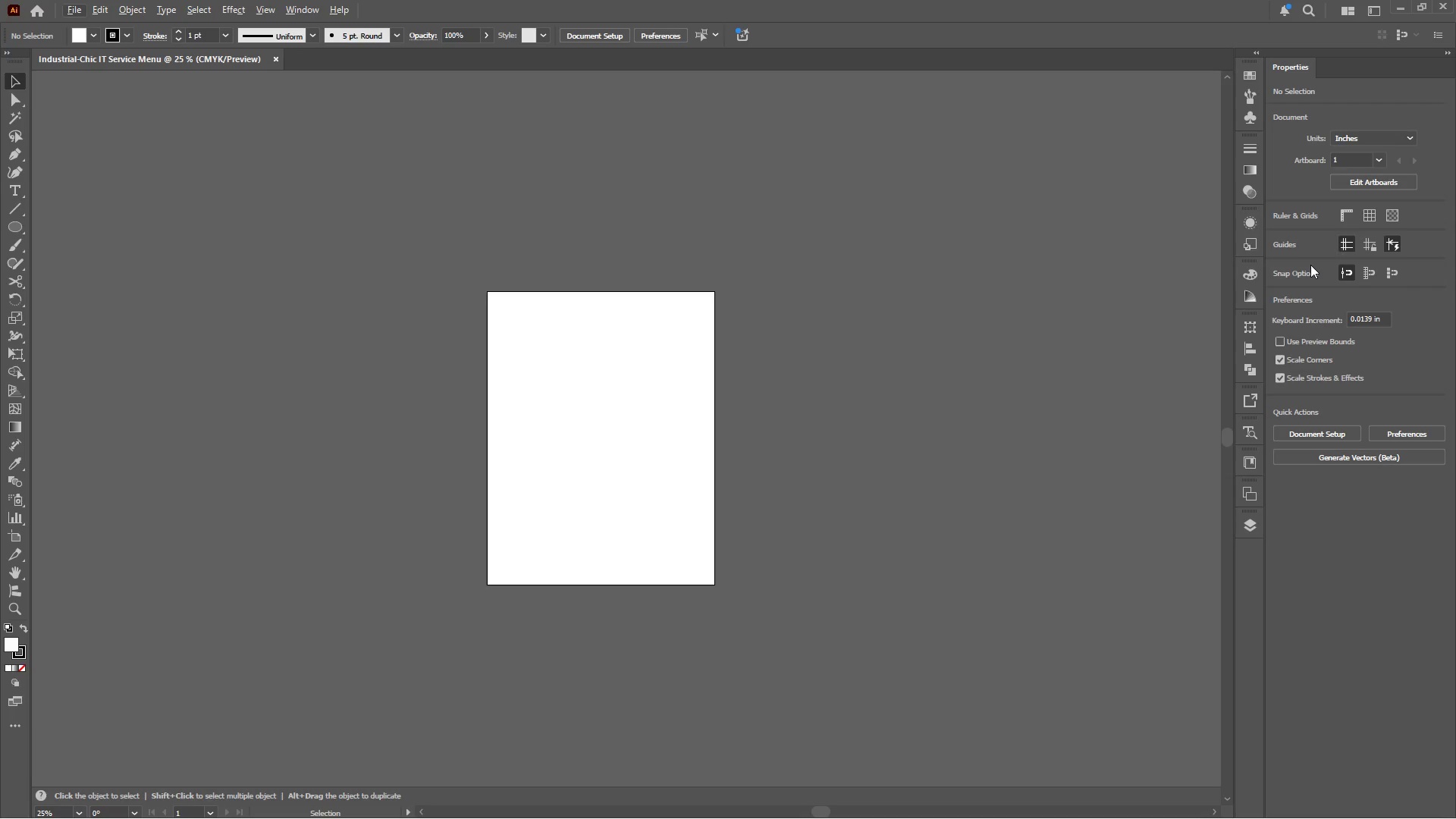 
left_click([1376, 177])
 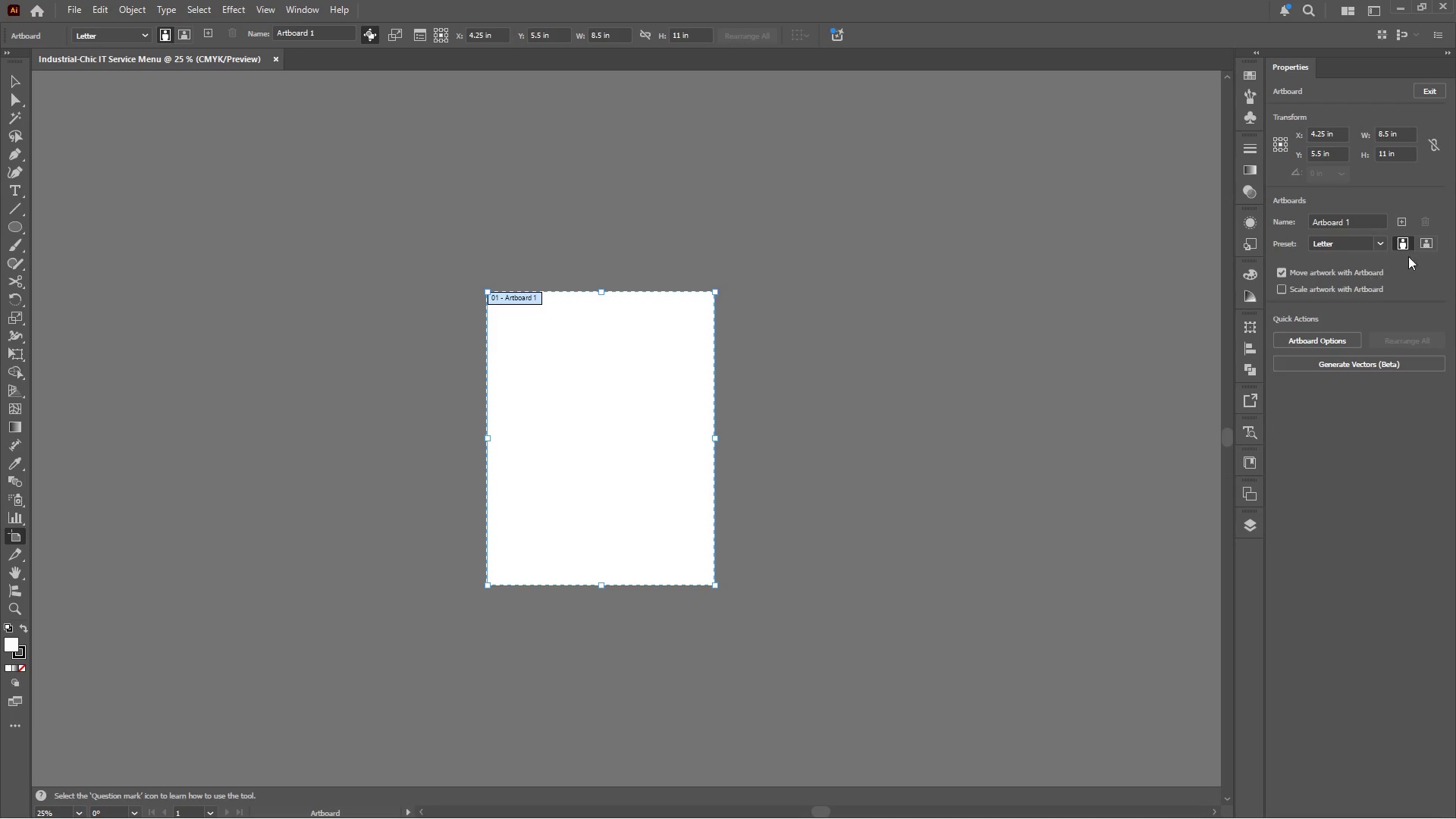 
left_click([1423, 245])
 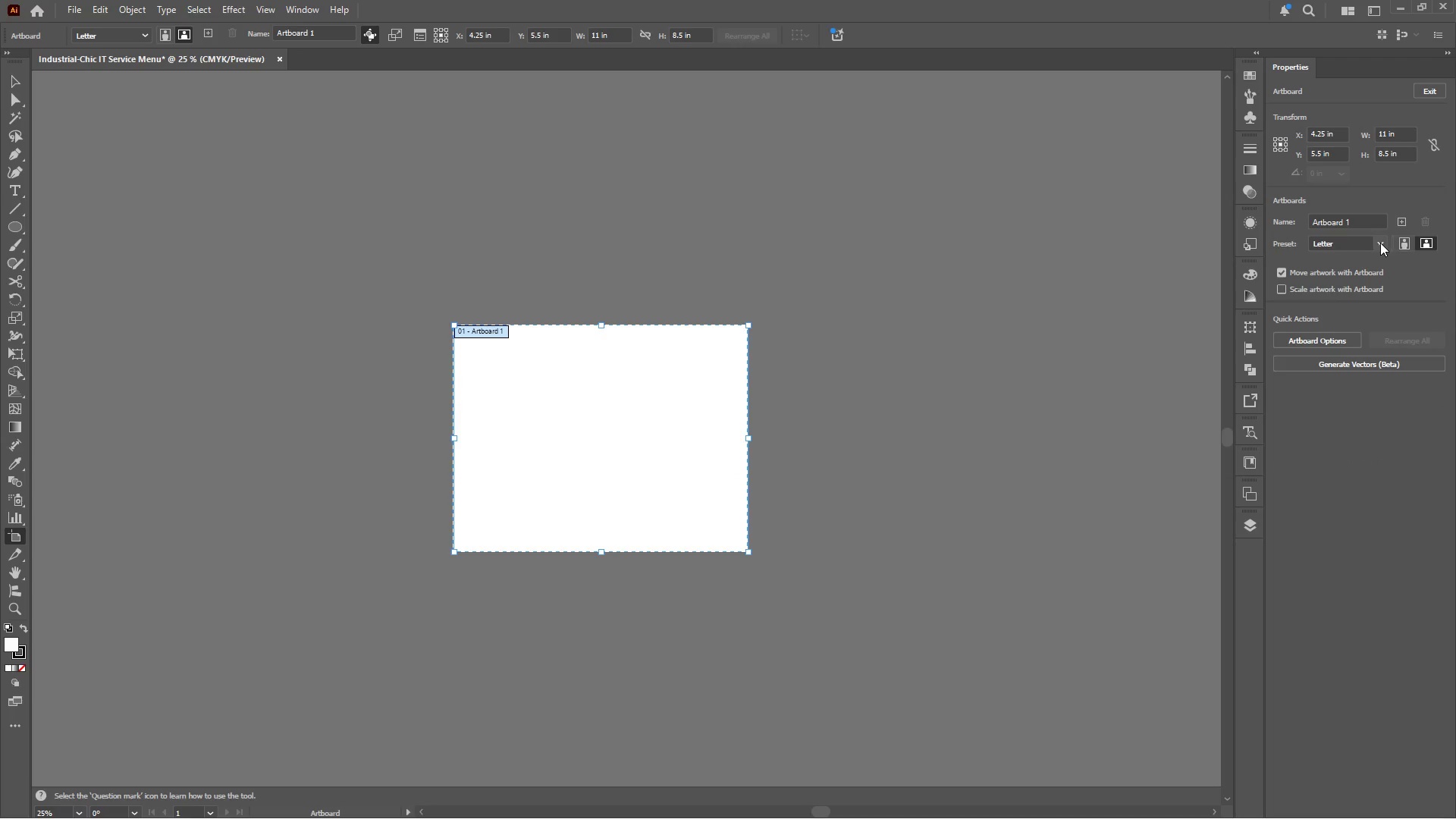 
wait(5.17)
 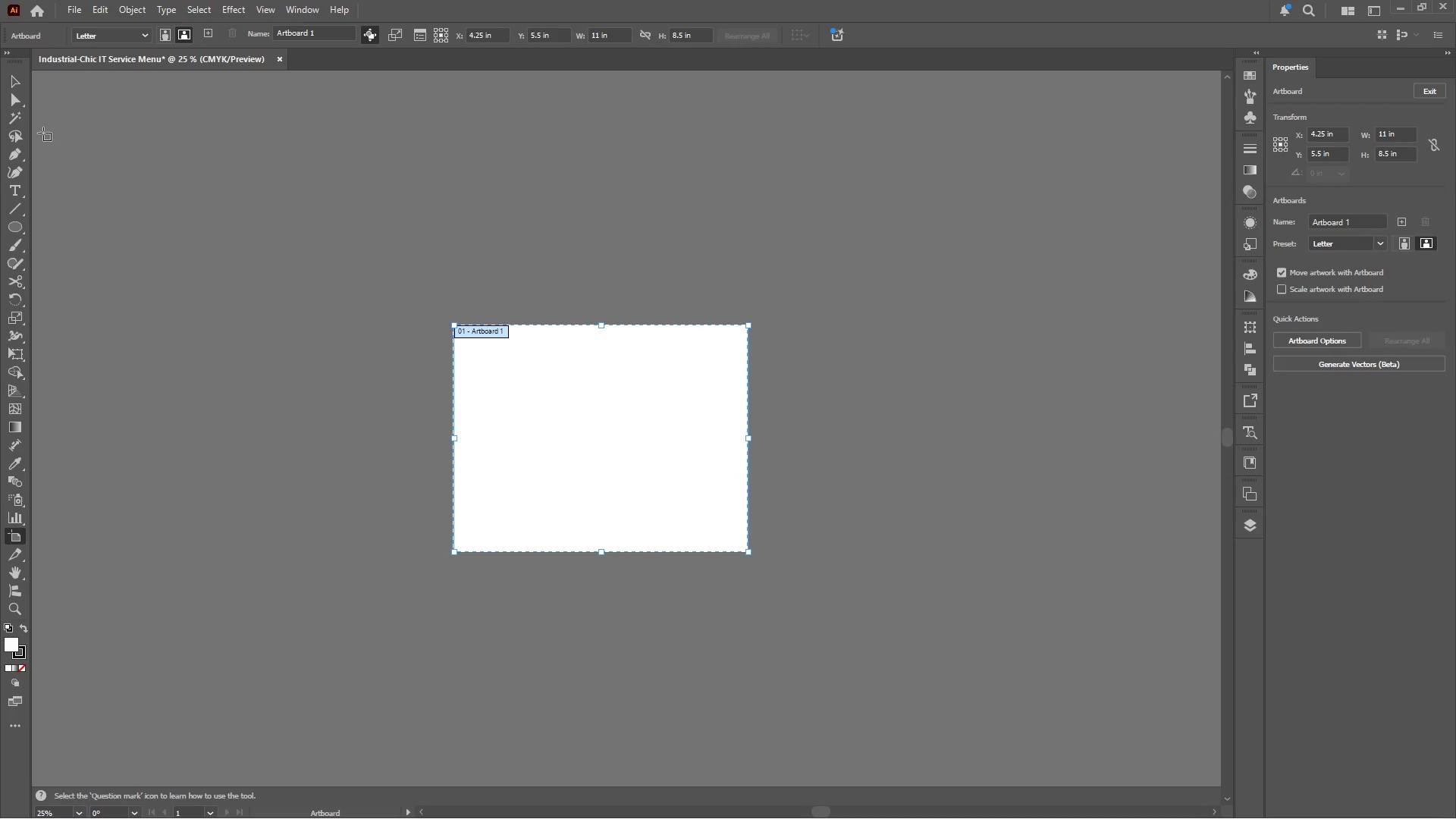 
left_click([11, 80])
 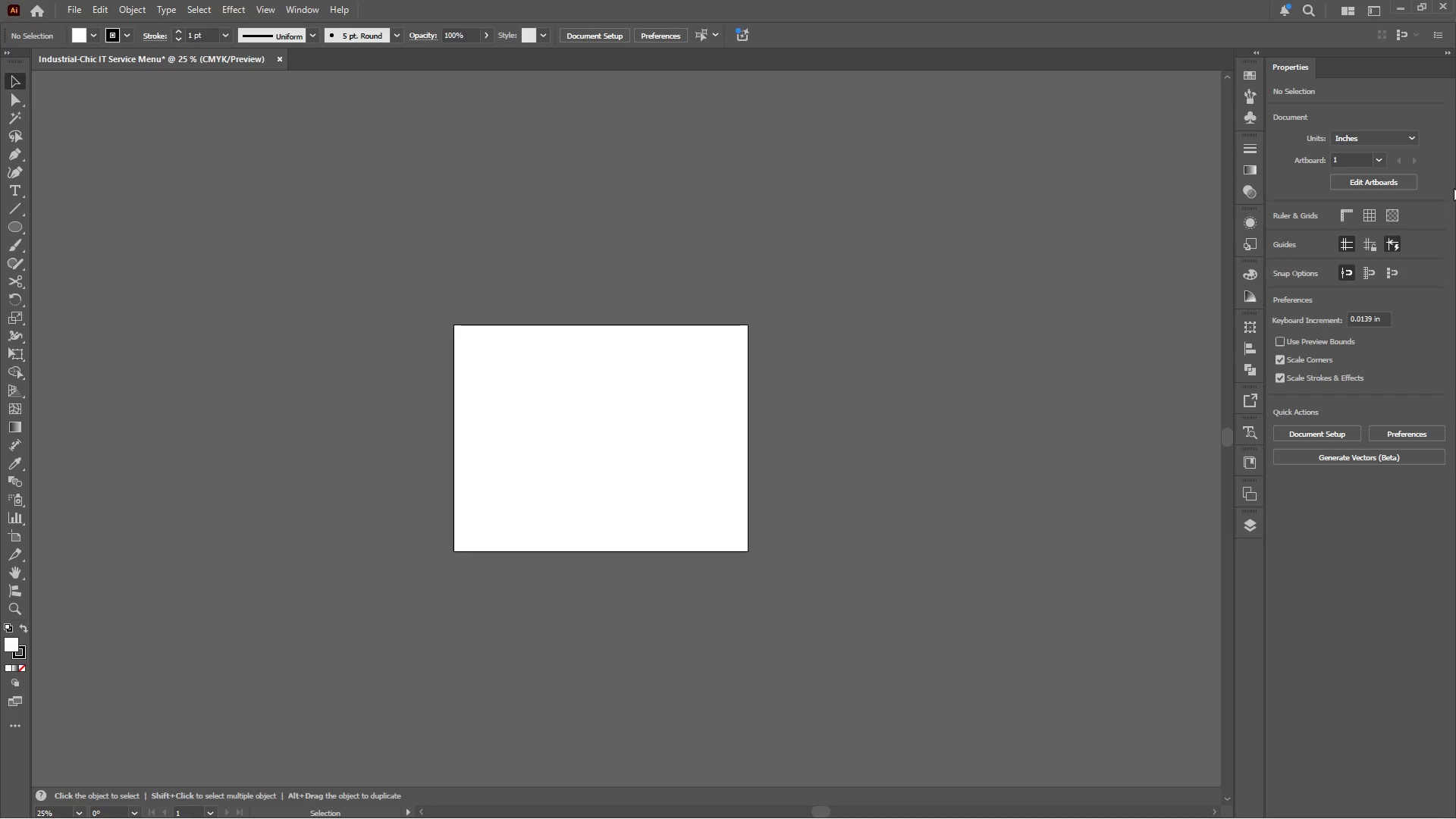 
left_click([1372, 180])
 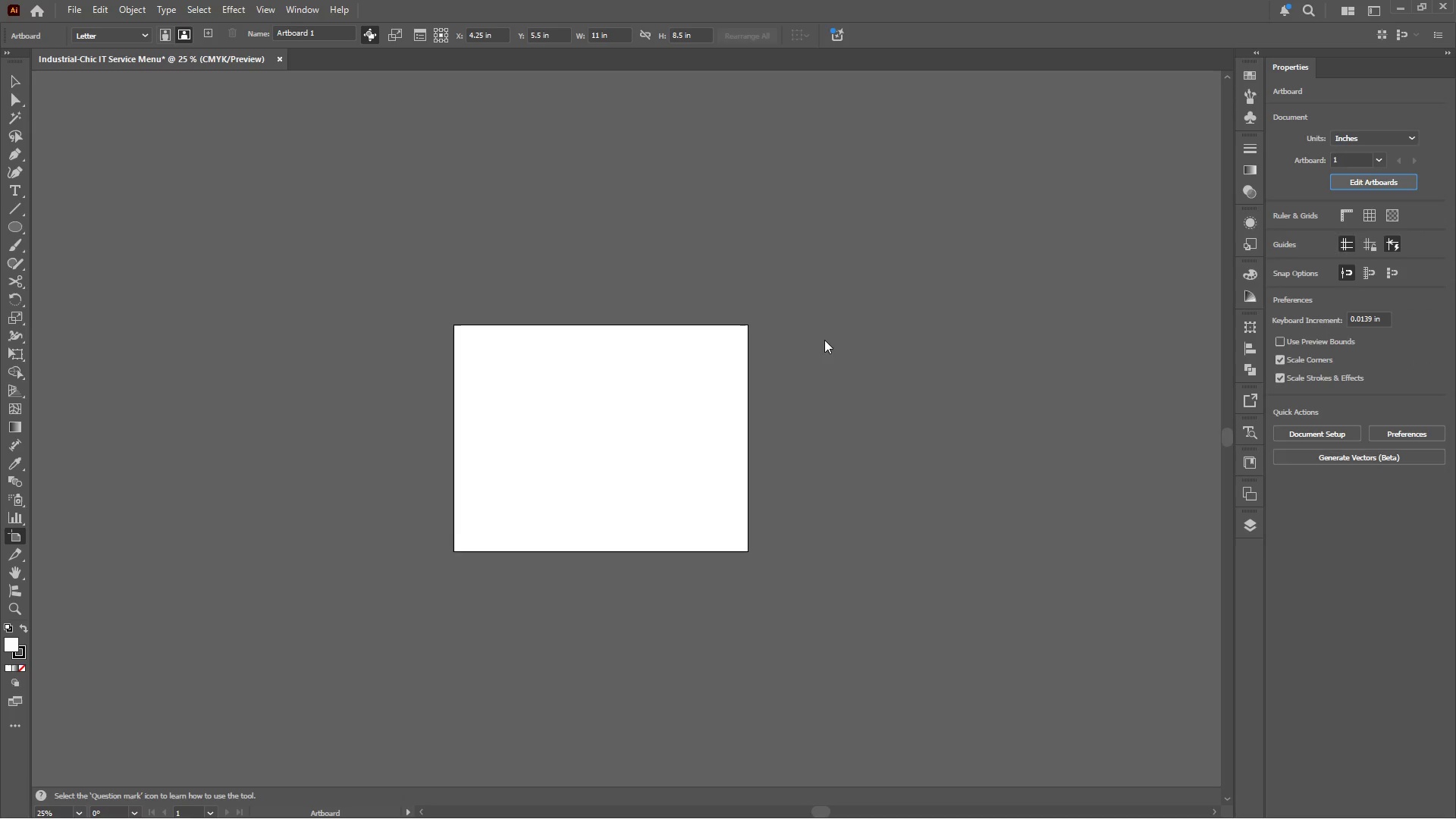 
hold_key(key=AltLeft, duration=16.62)
left_click_drag(start_coordinate=[662, 407], to_coordinate=[977, 407])
 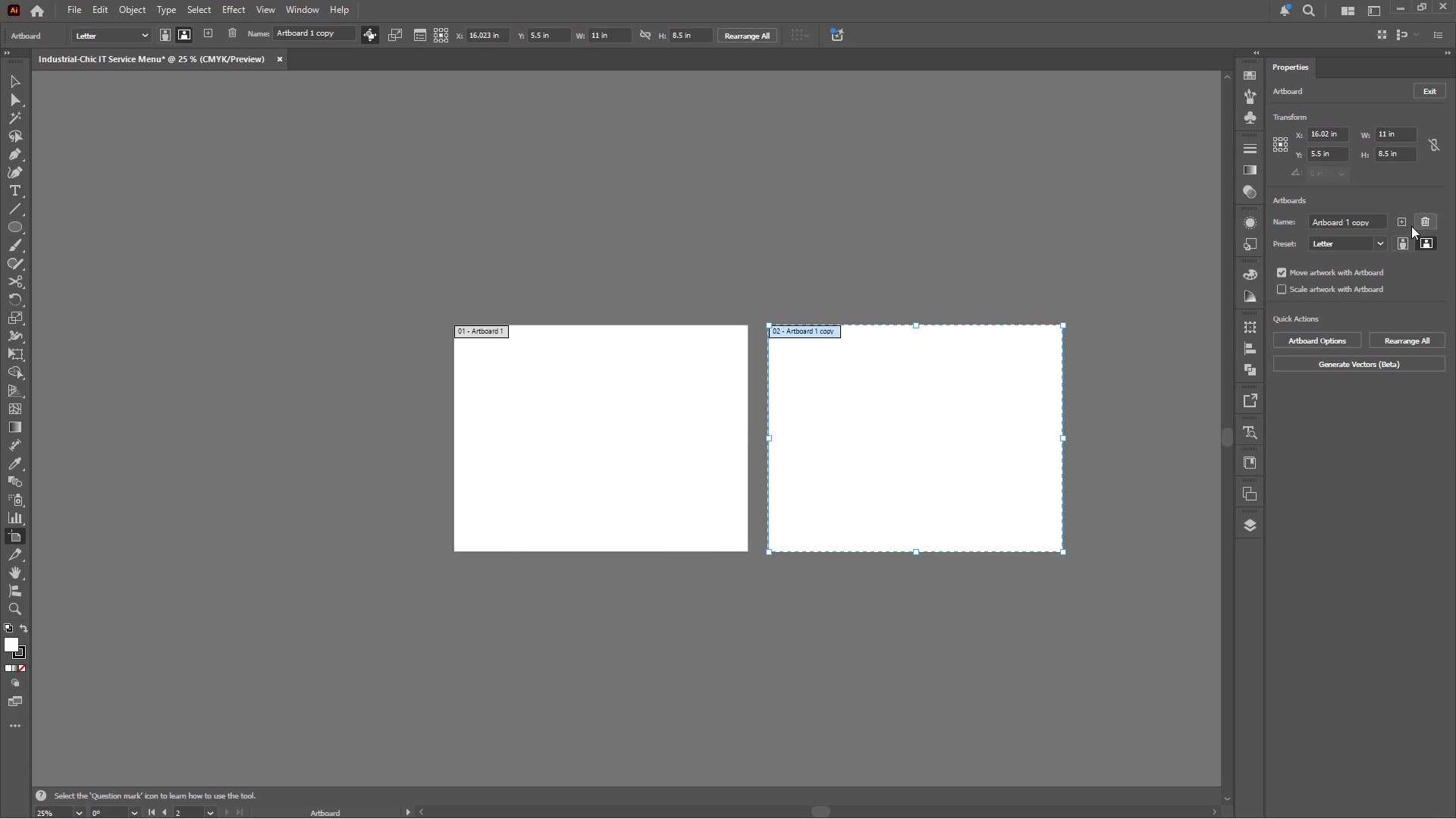 
hold_key(key=ShiftLeft, duration=1.06)
 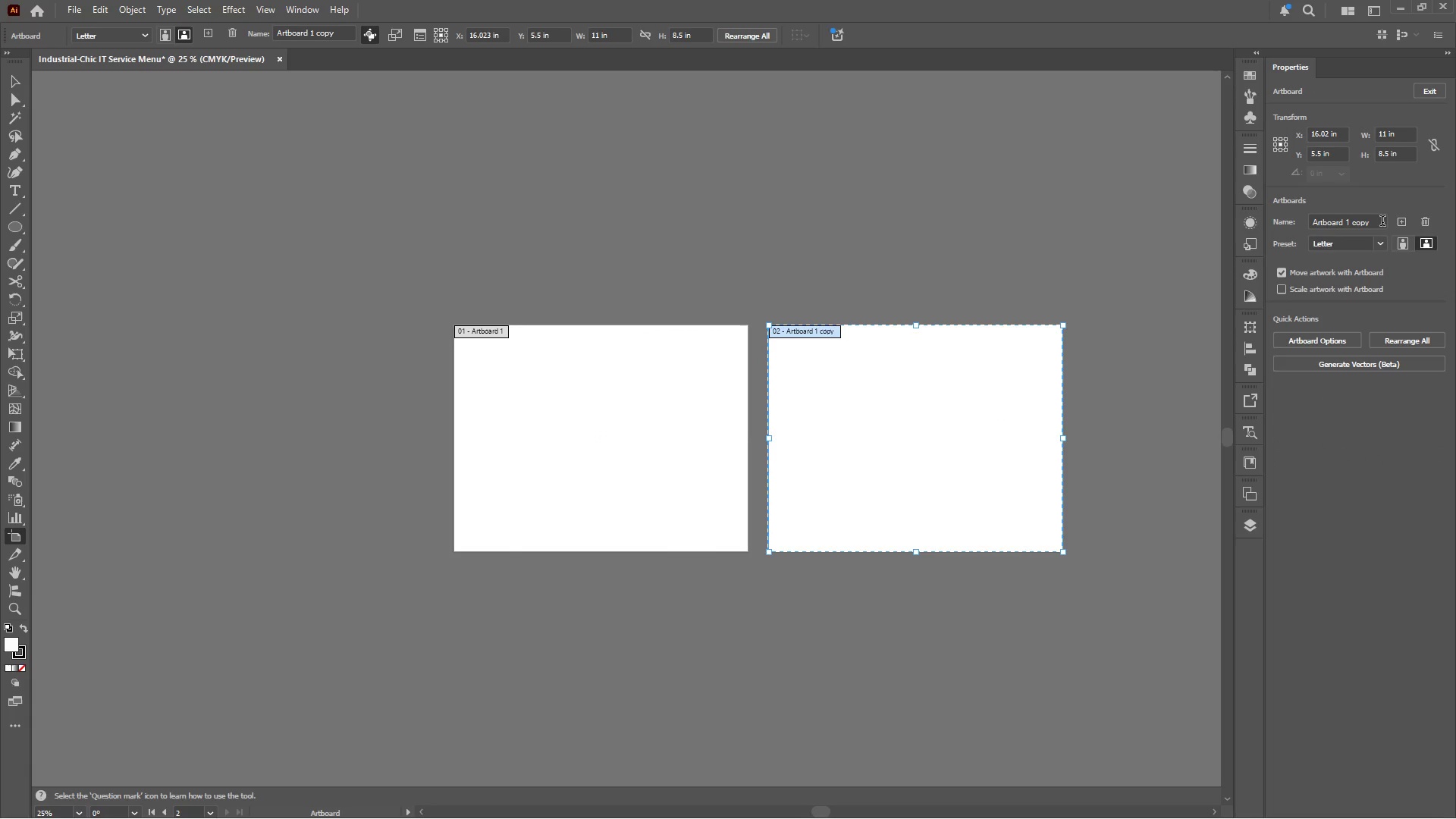 
left_click_drag(start_coordinate=[1378, 220], to_coordinate=[1260, 218])
 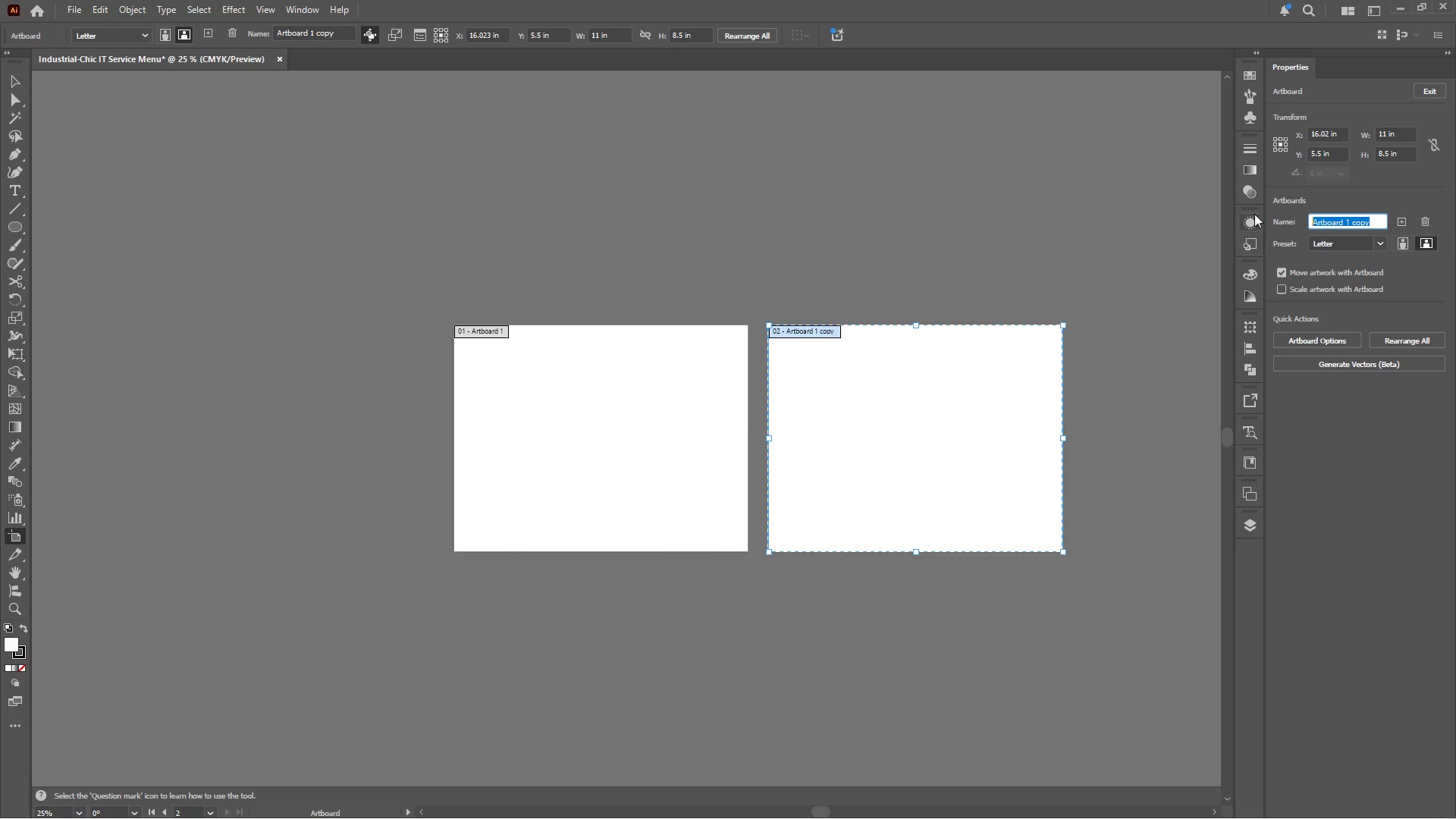 
type(O)
key(Backspace)
type(Inside)
 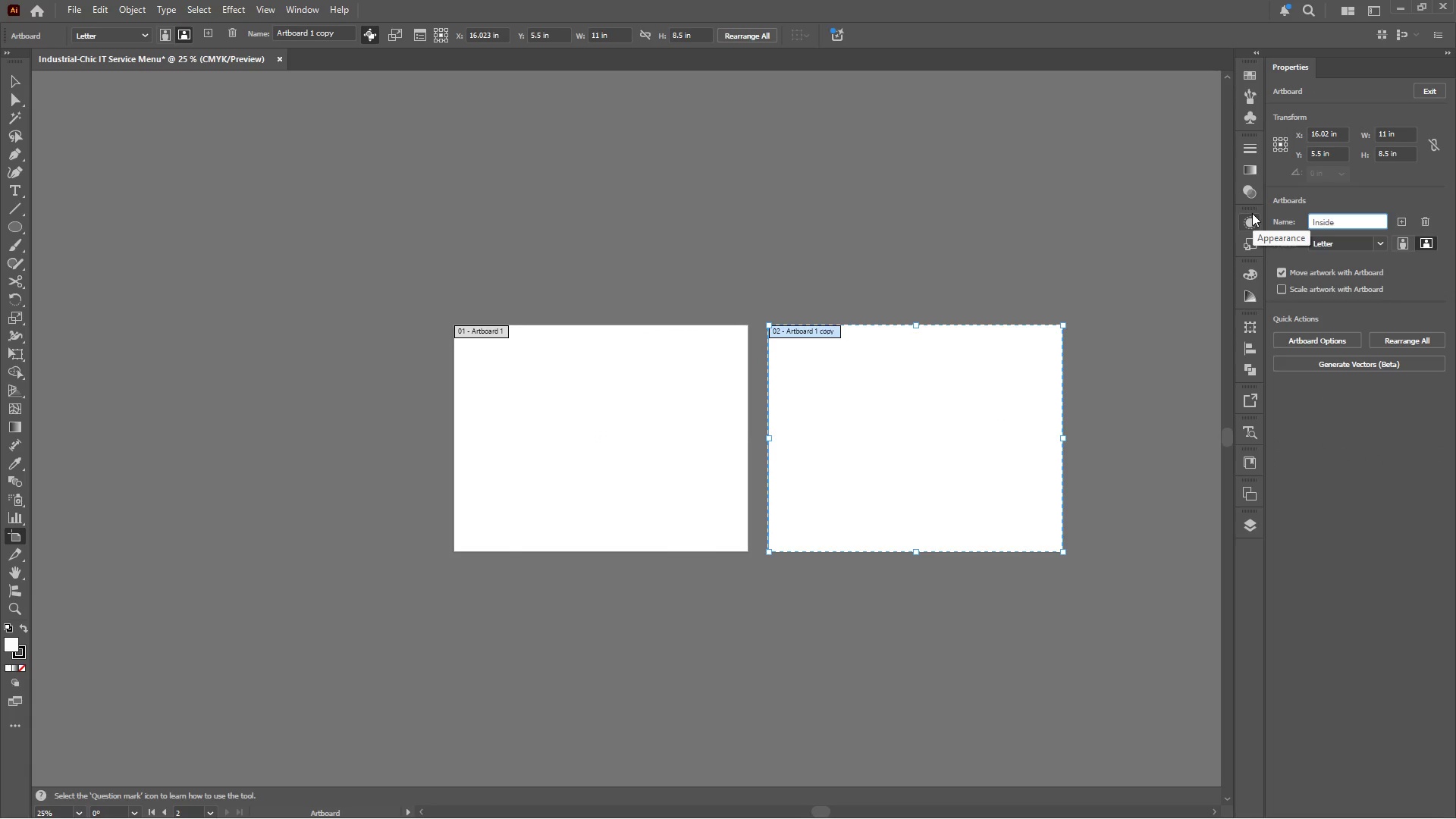 
key(Enter)
 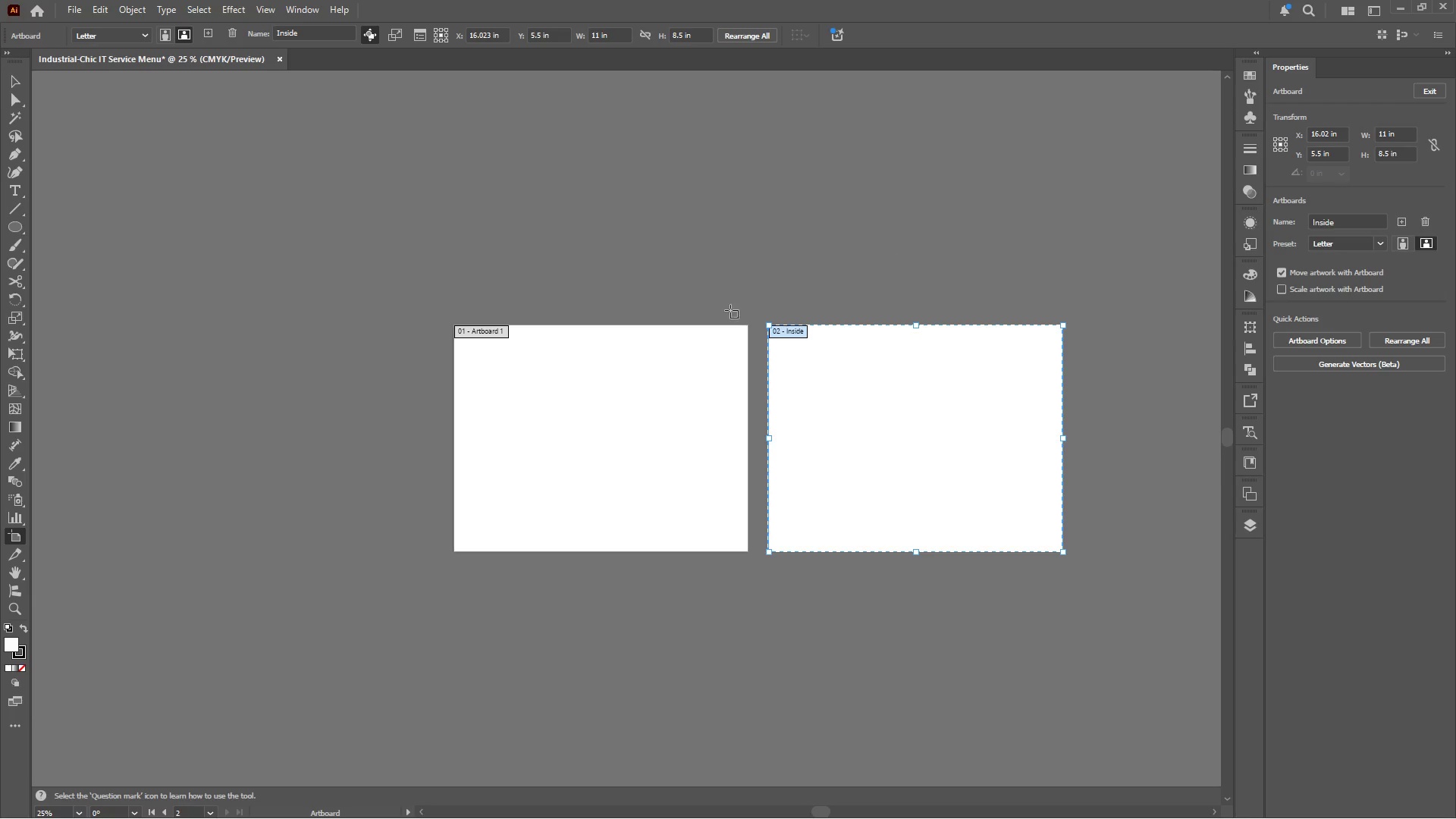 
left_click([597, 358])
 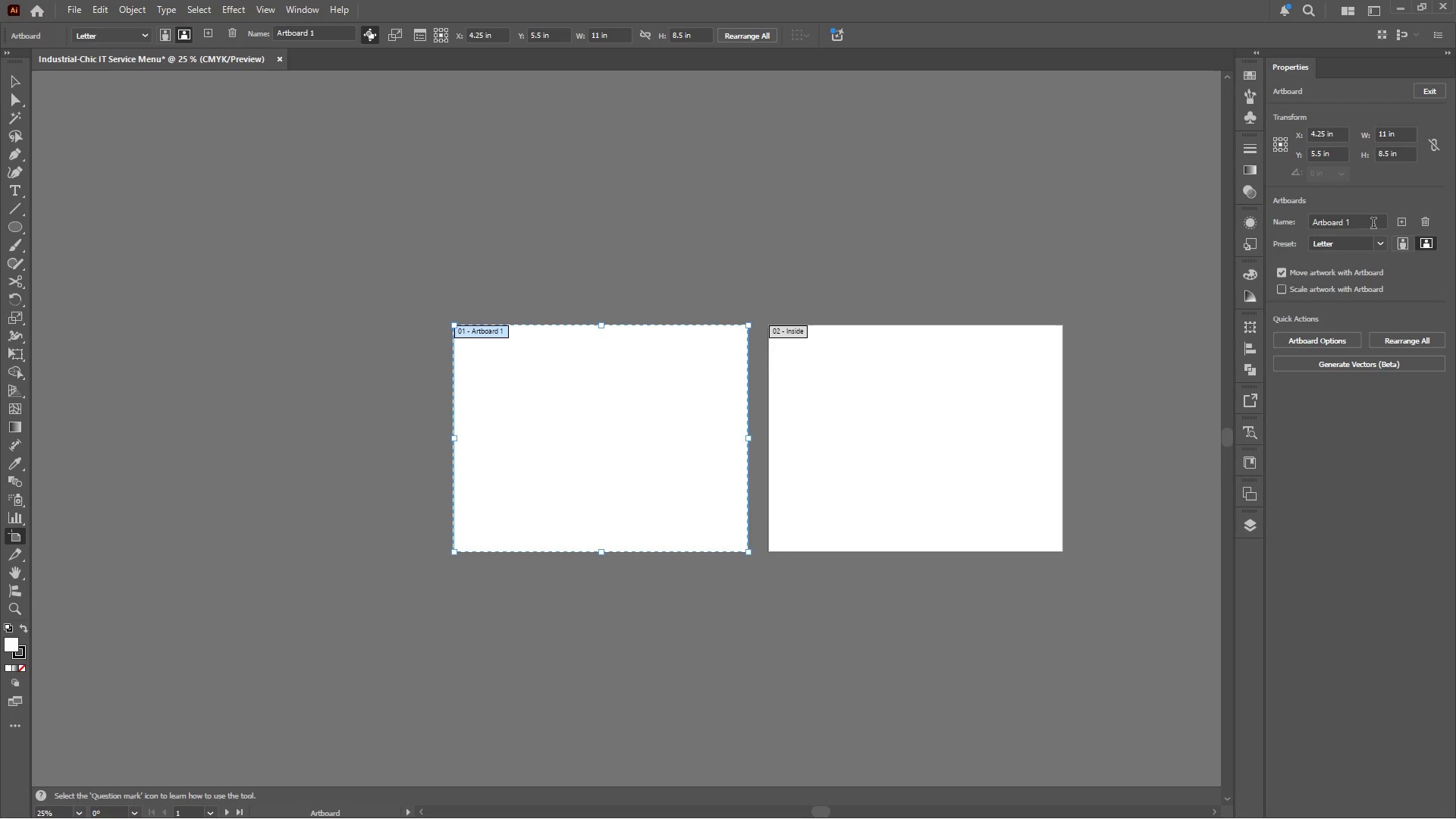 
left_click_drag(start_coordinate=[1368, 224], to_coordinate=[1257, 221])
 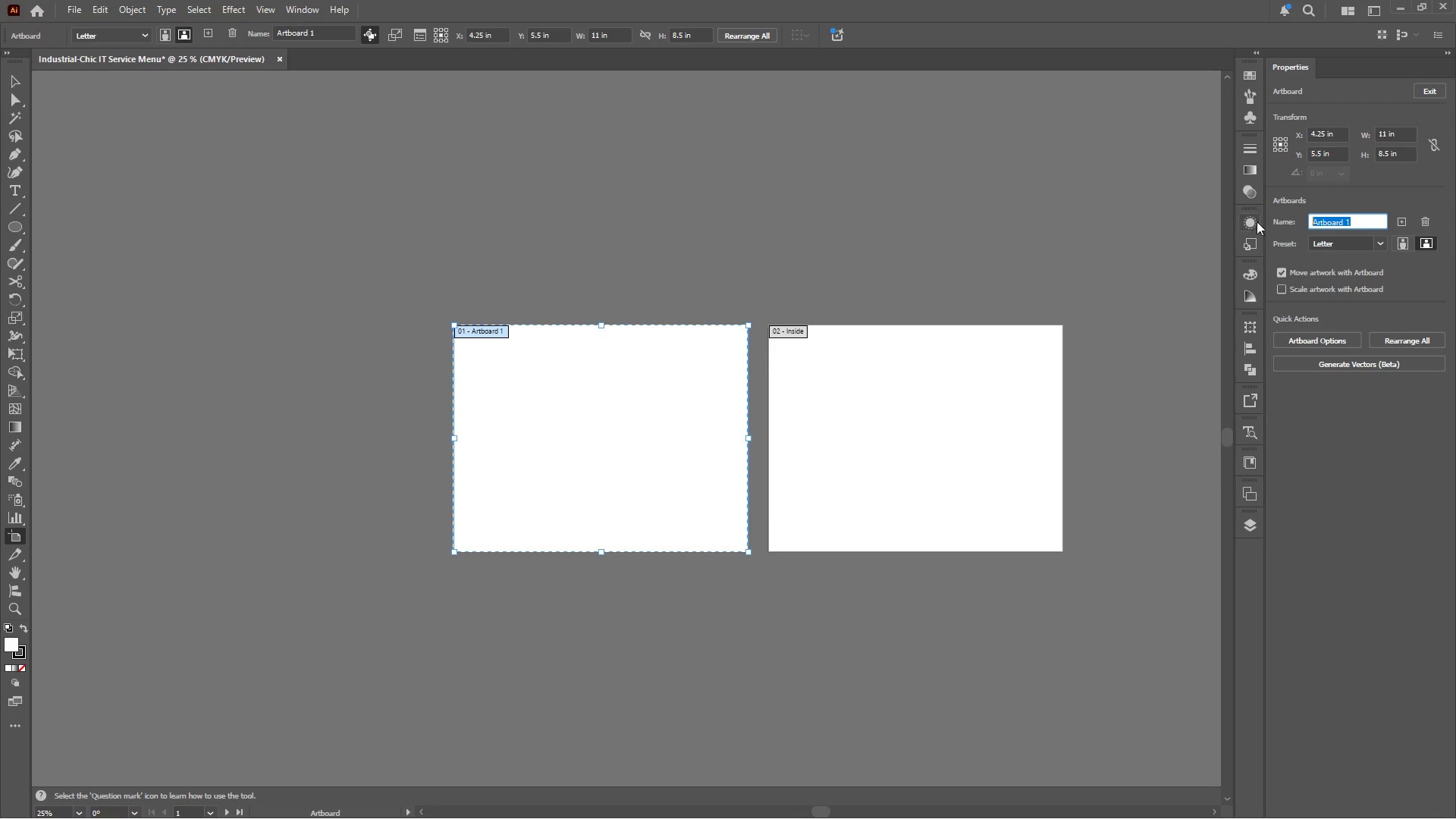 
type(Outside)
 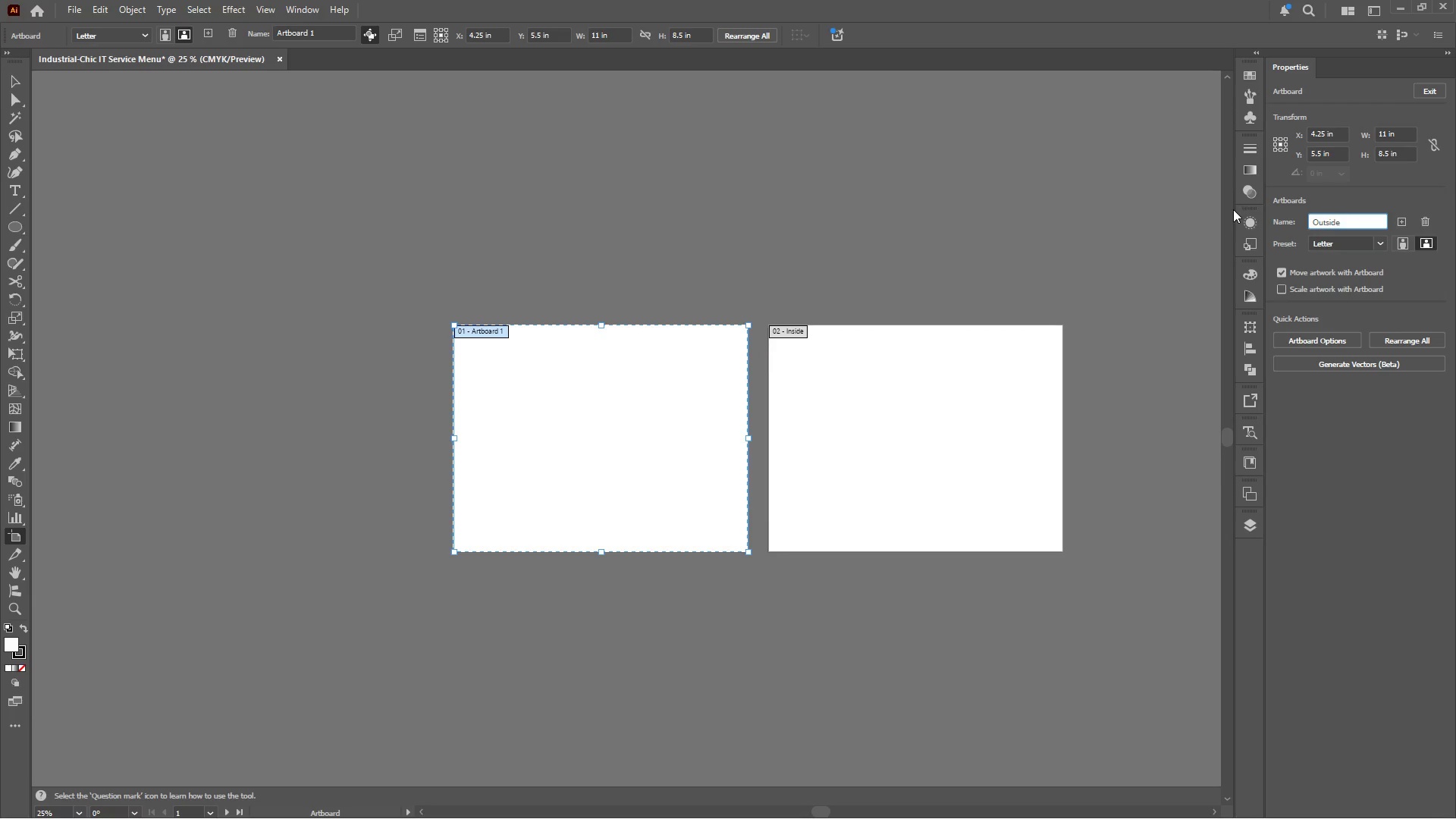 
key(Enter)
 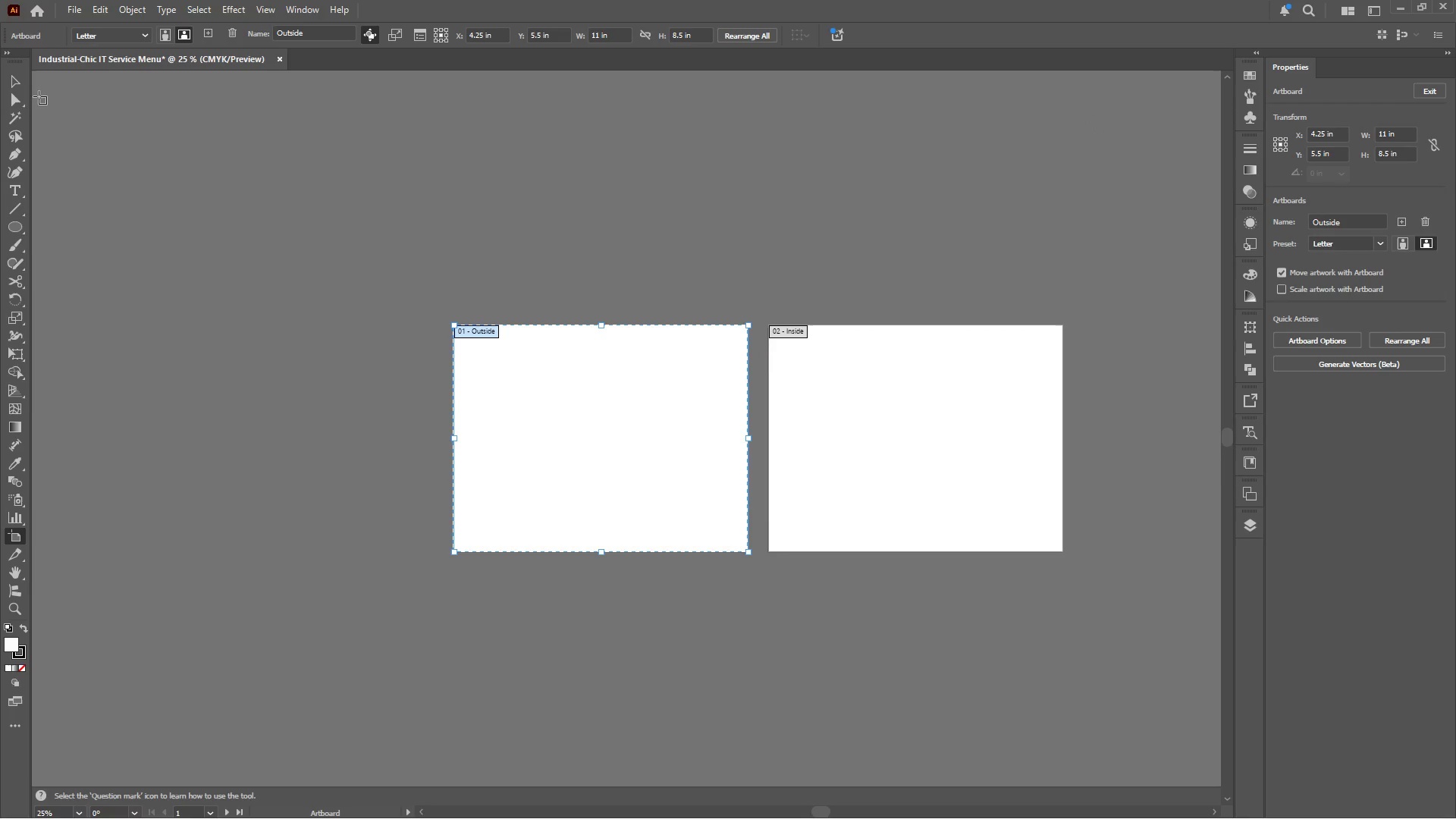 
left_click([22, 78])
 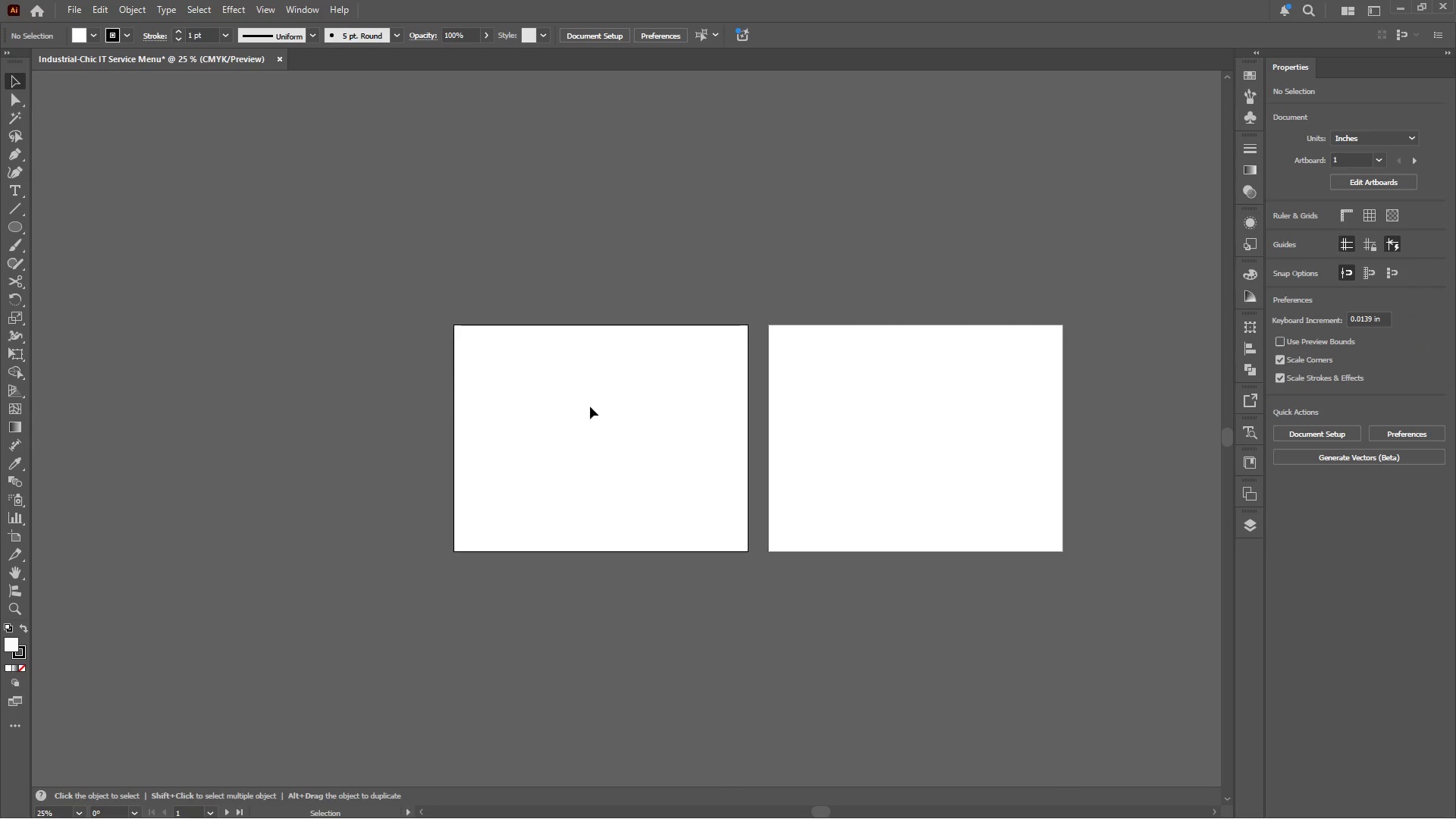 
hold_key(key=AltLeft, duration=0.61)
scroll: coordinate [727, 443], scroll_direction: up, amount: 1.0
 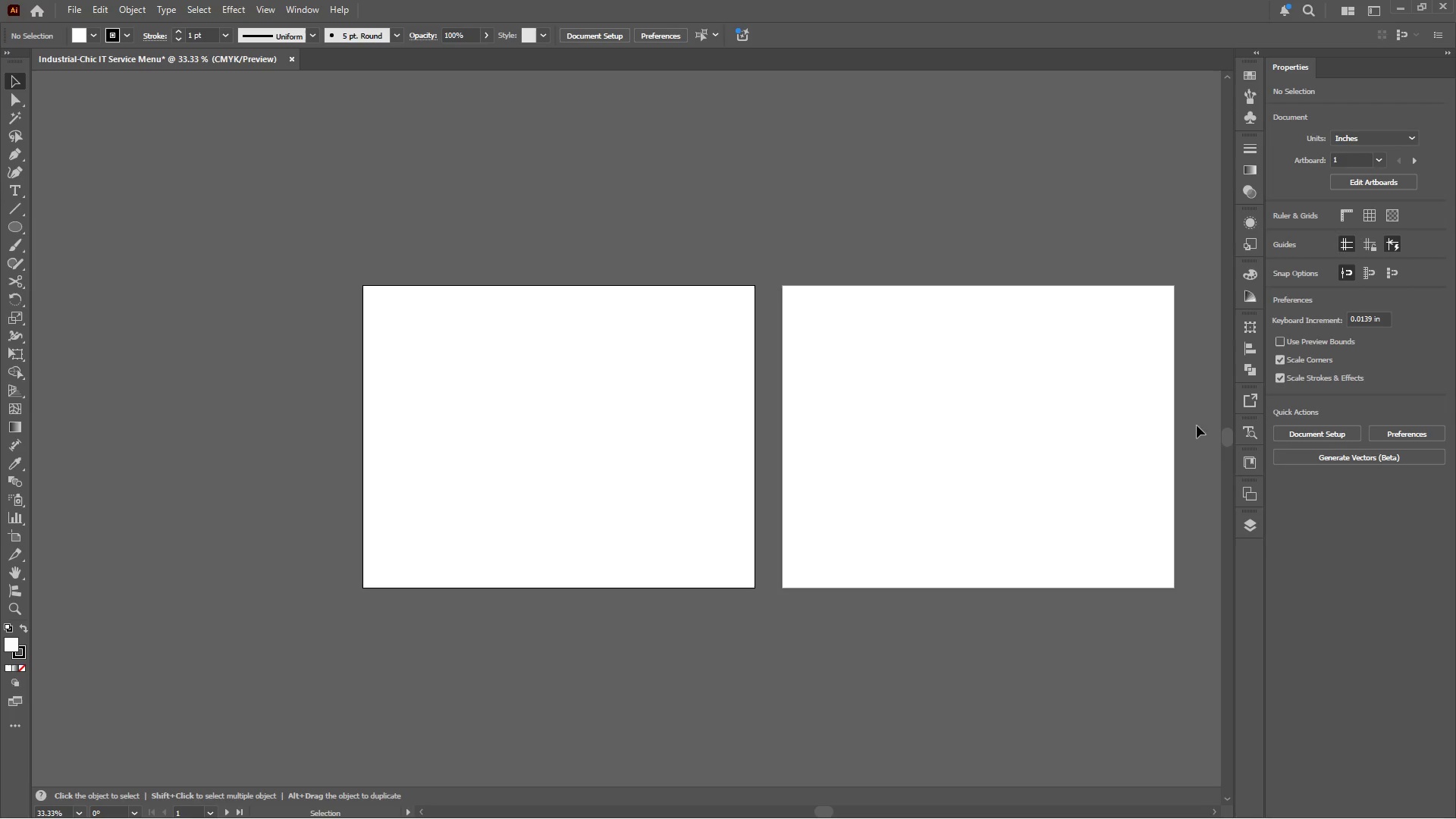 
left_click([1249, 529])
 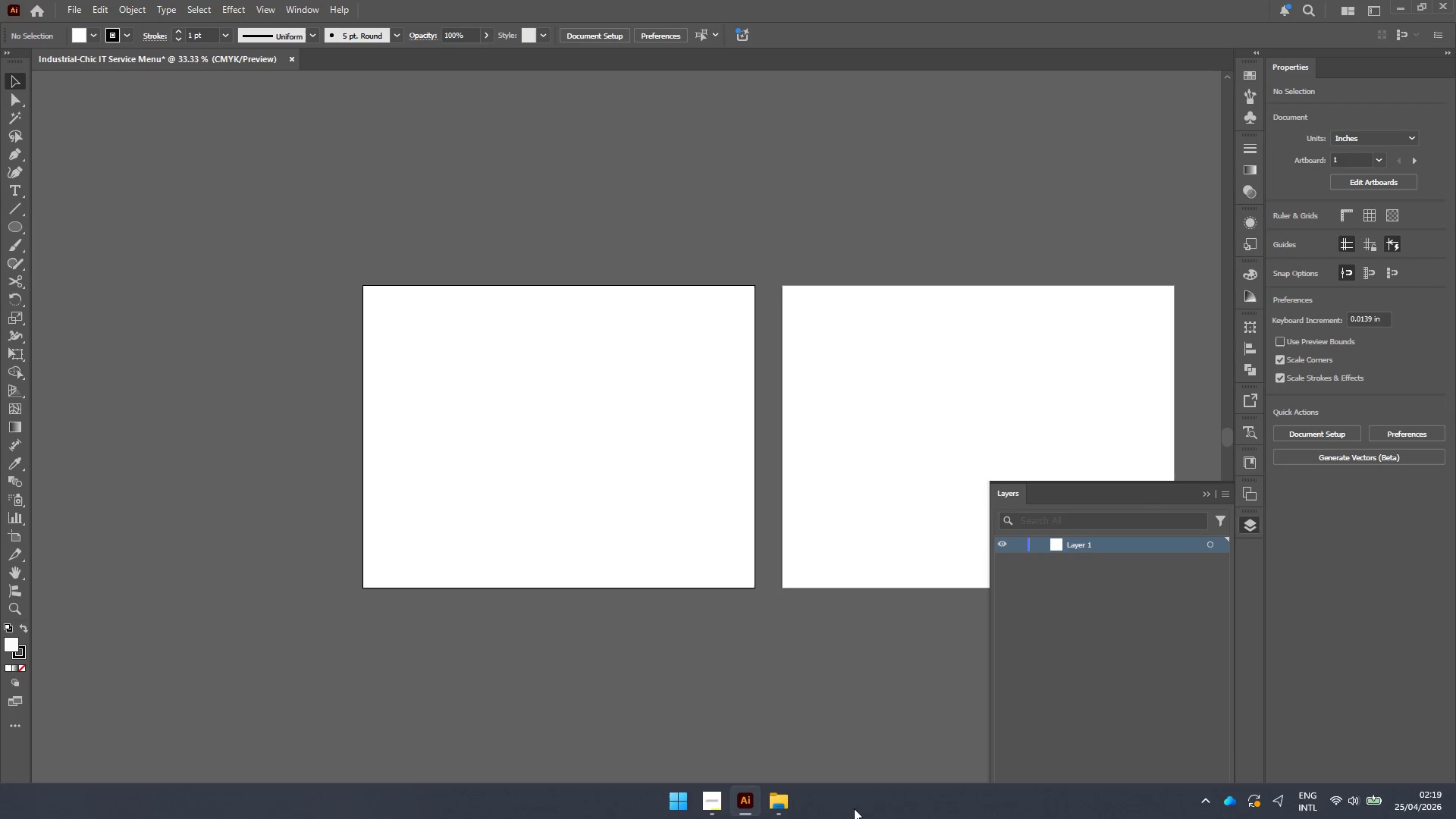 
left_click([703, 805])